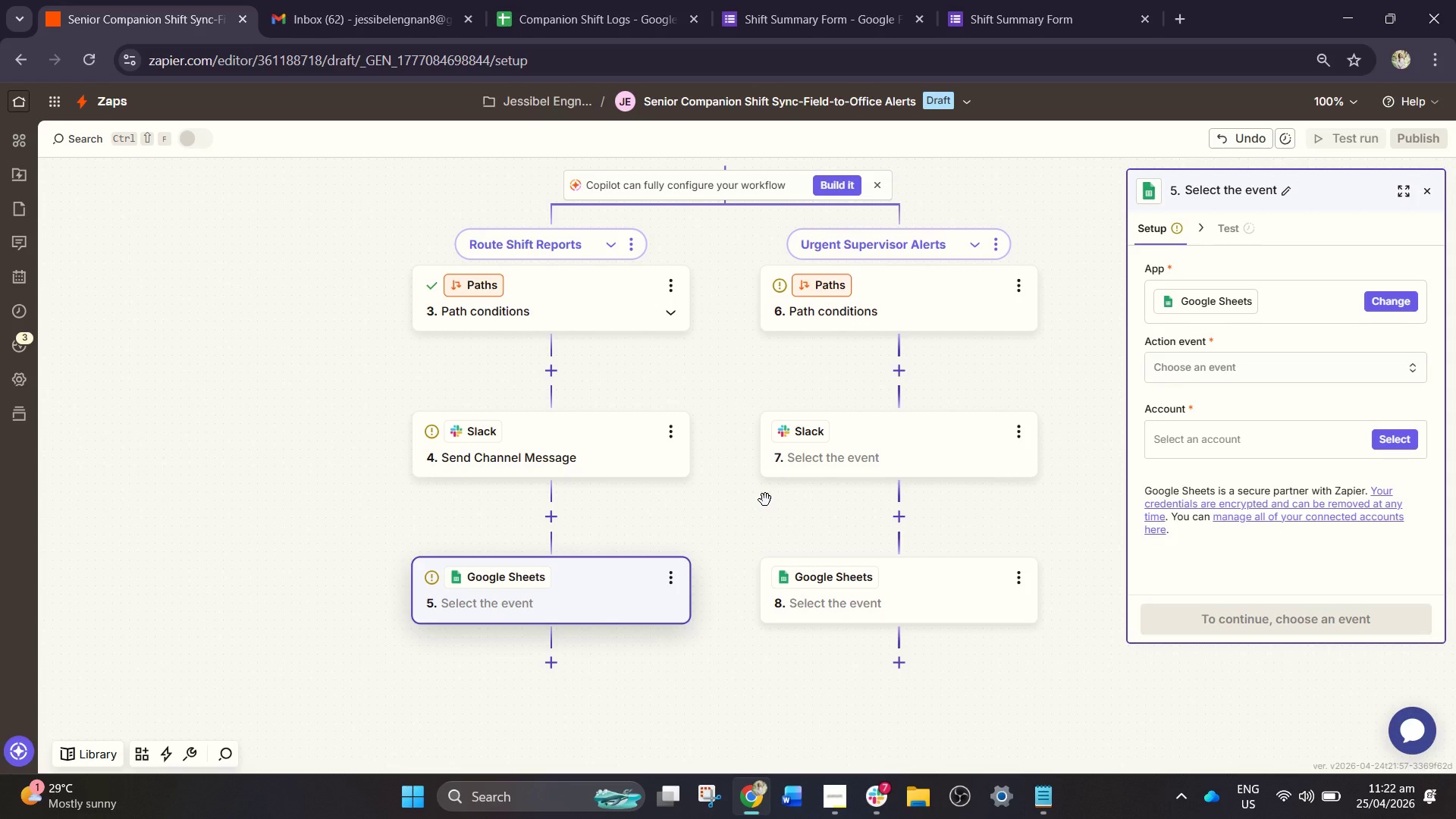 
left_click([824, 802])